 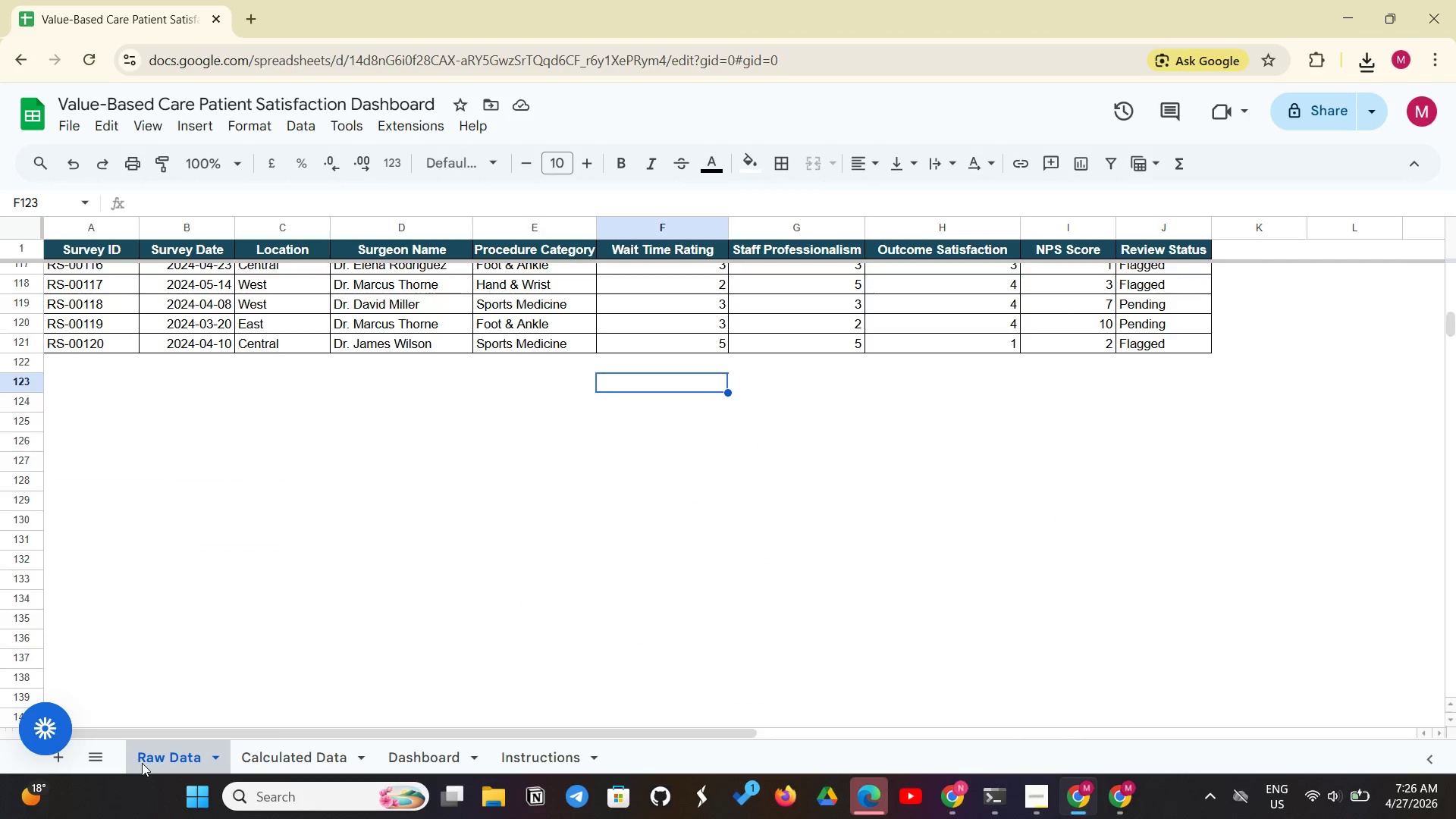 
left_click([221, 661])
 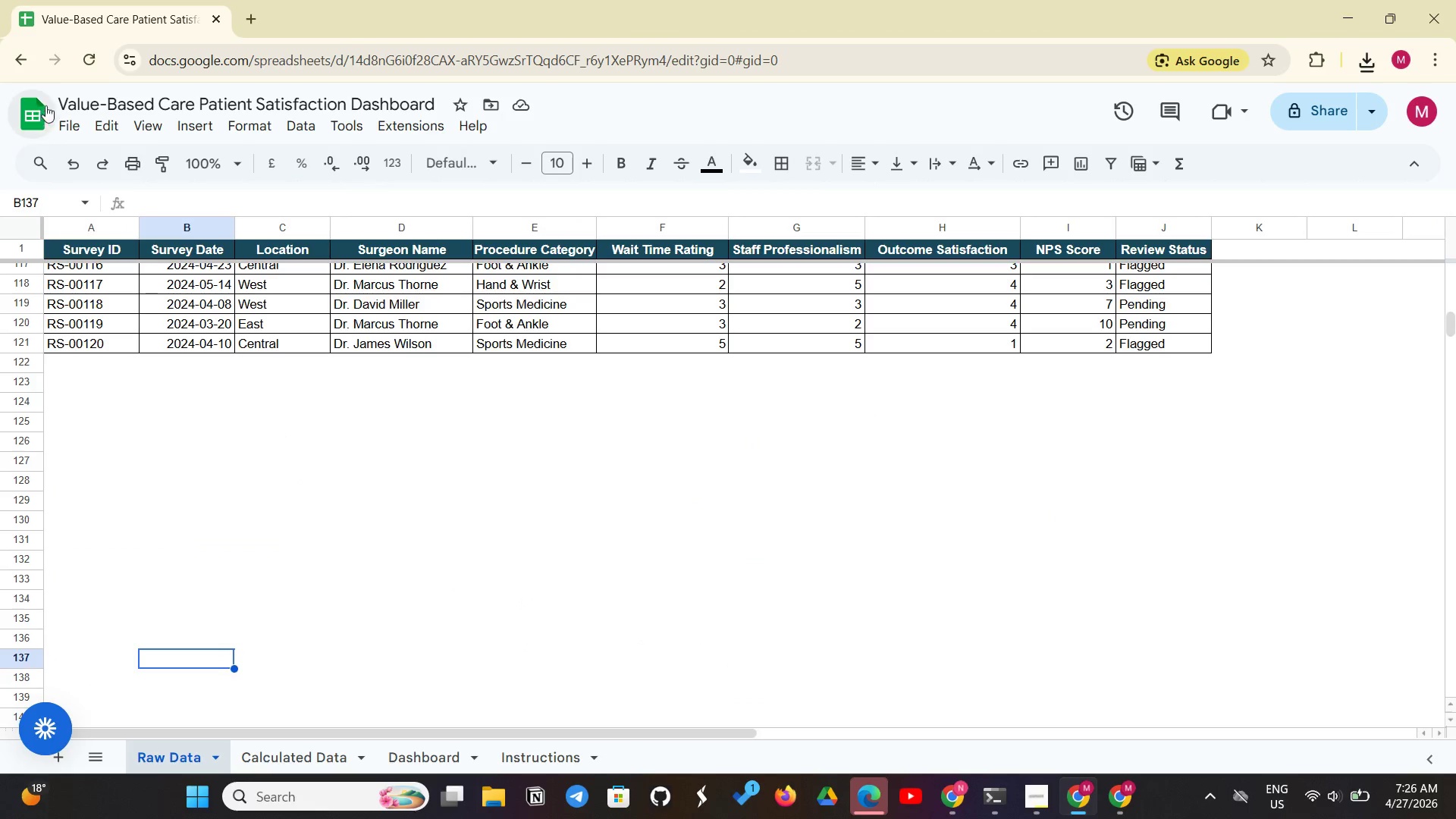 
left_click([70, 127])
 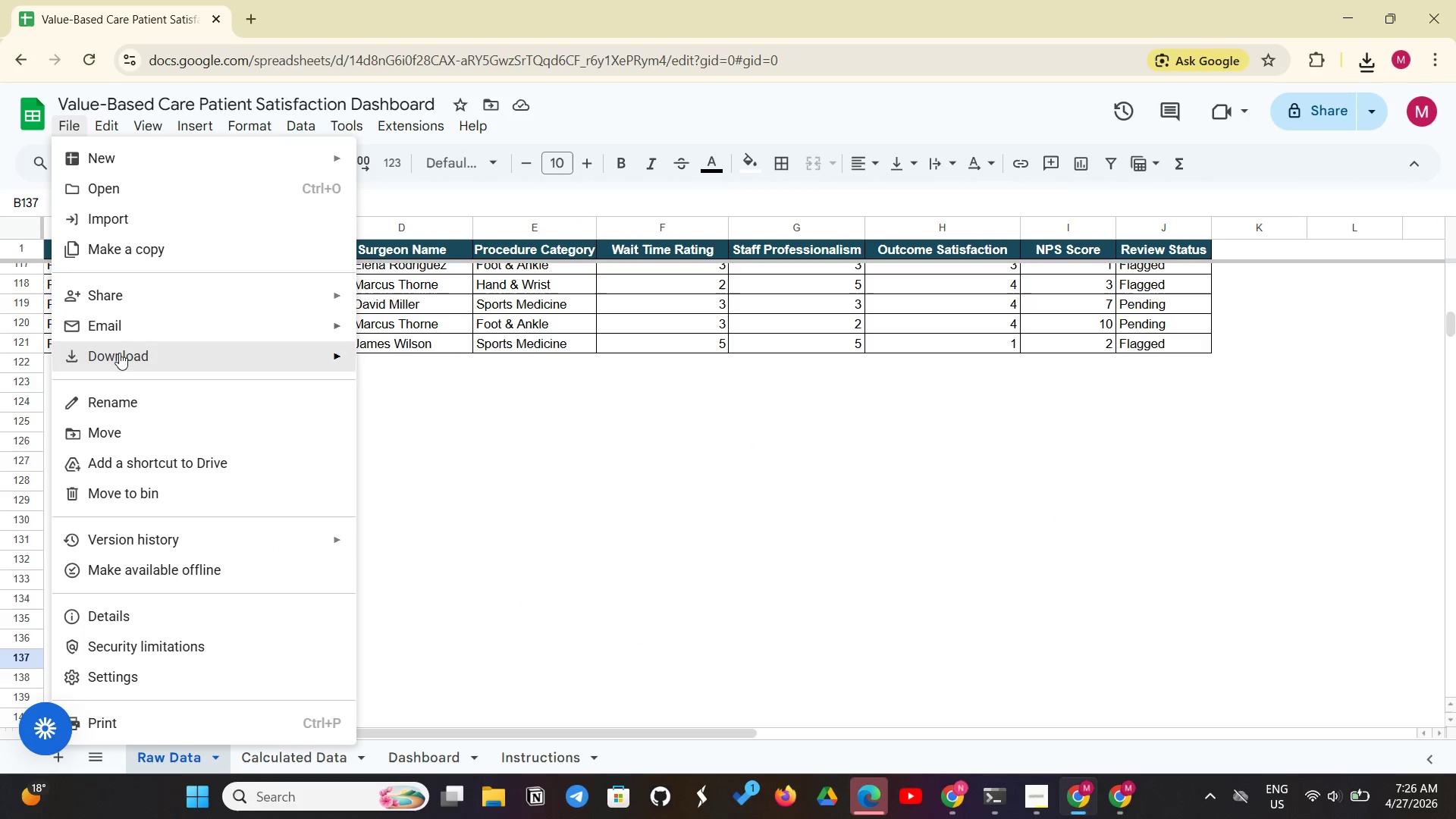 
left_click([119, 353])
 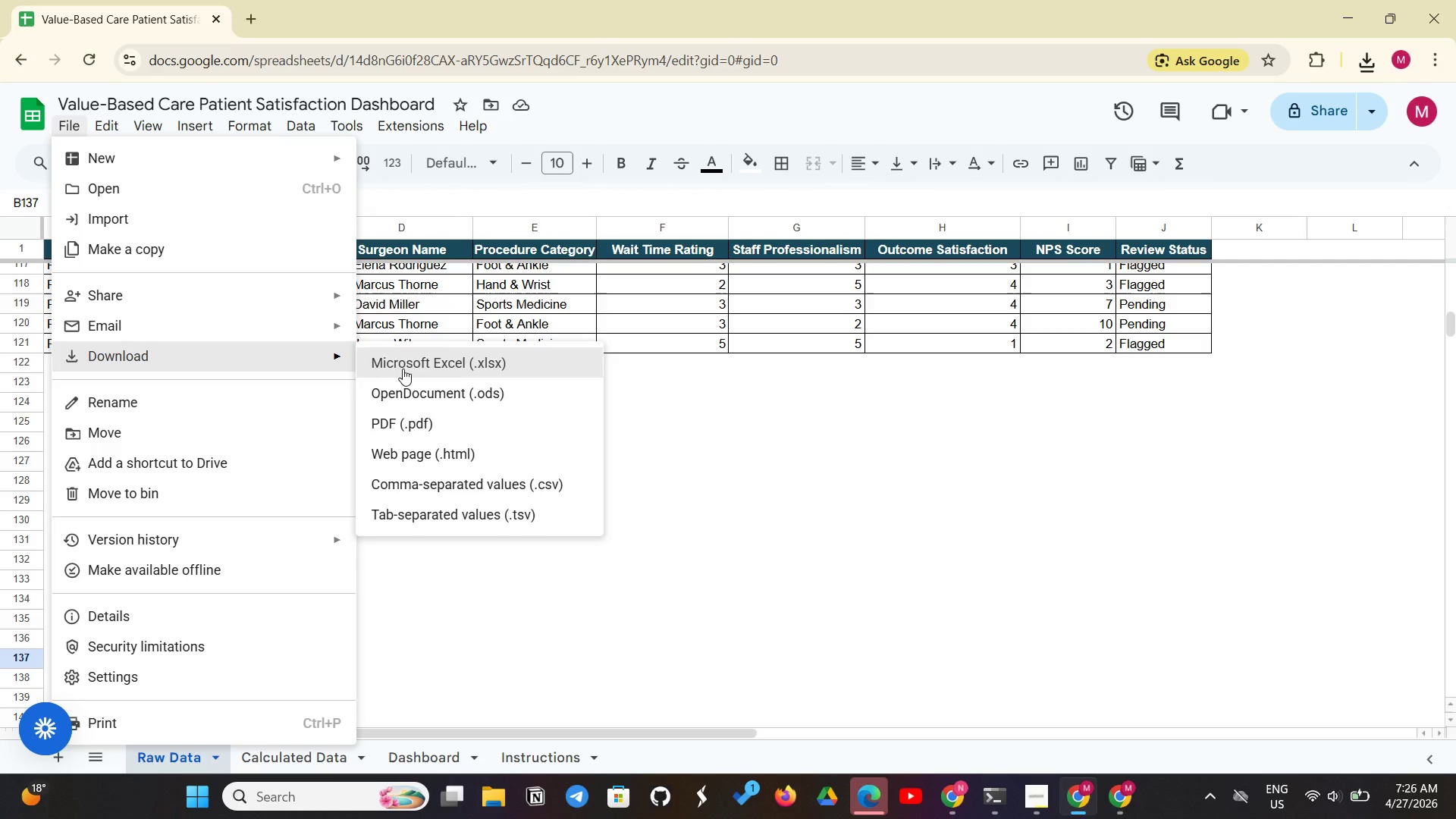 
left_click([403, 369])
 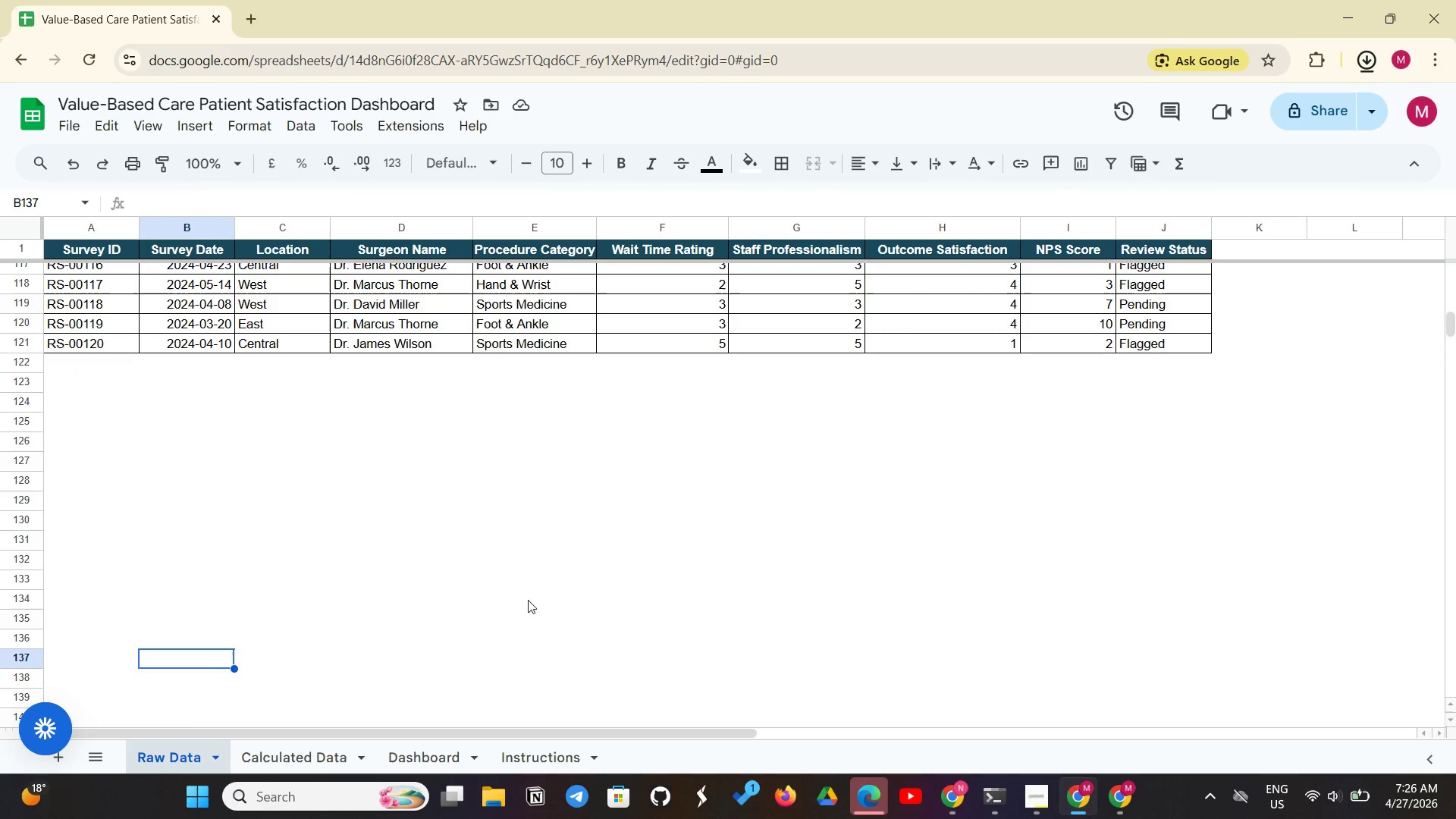 
left_click([1341, 102])
 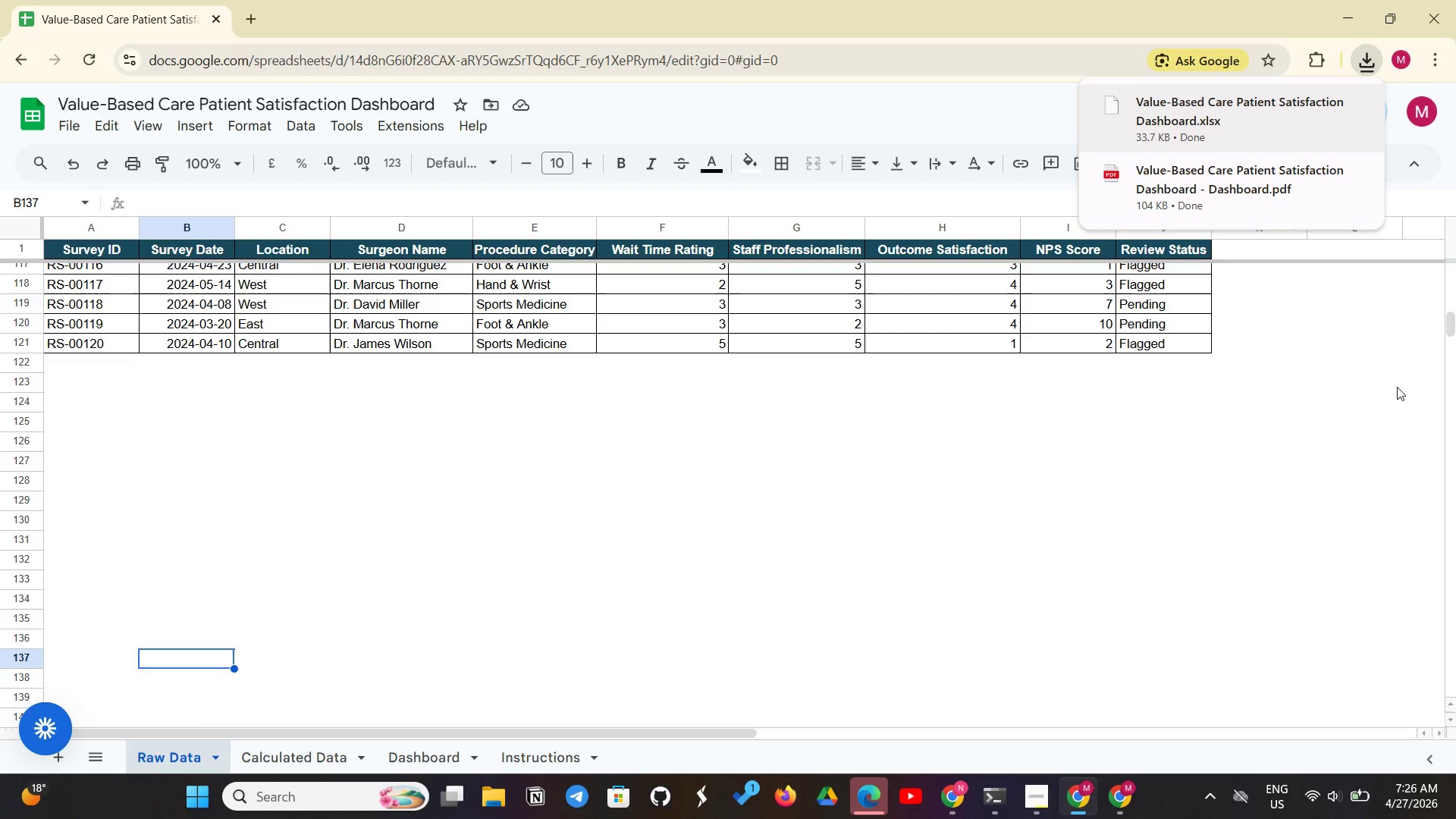 
left_click([1398, 390])
 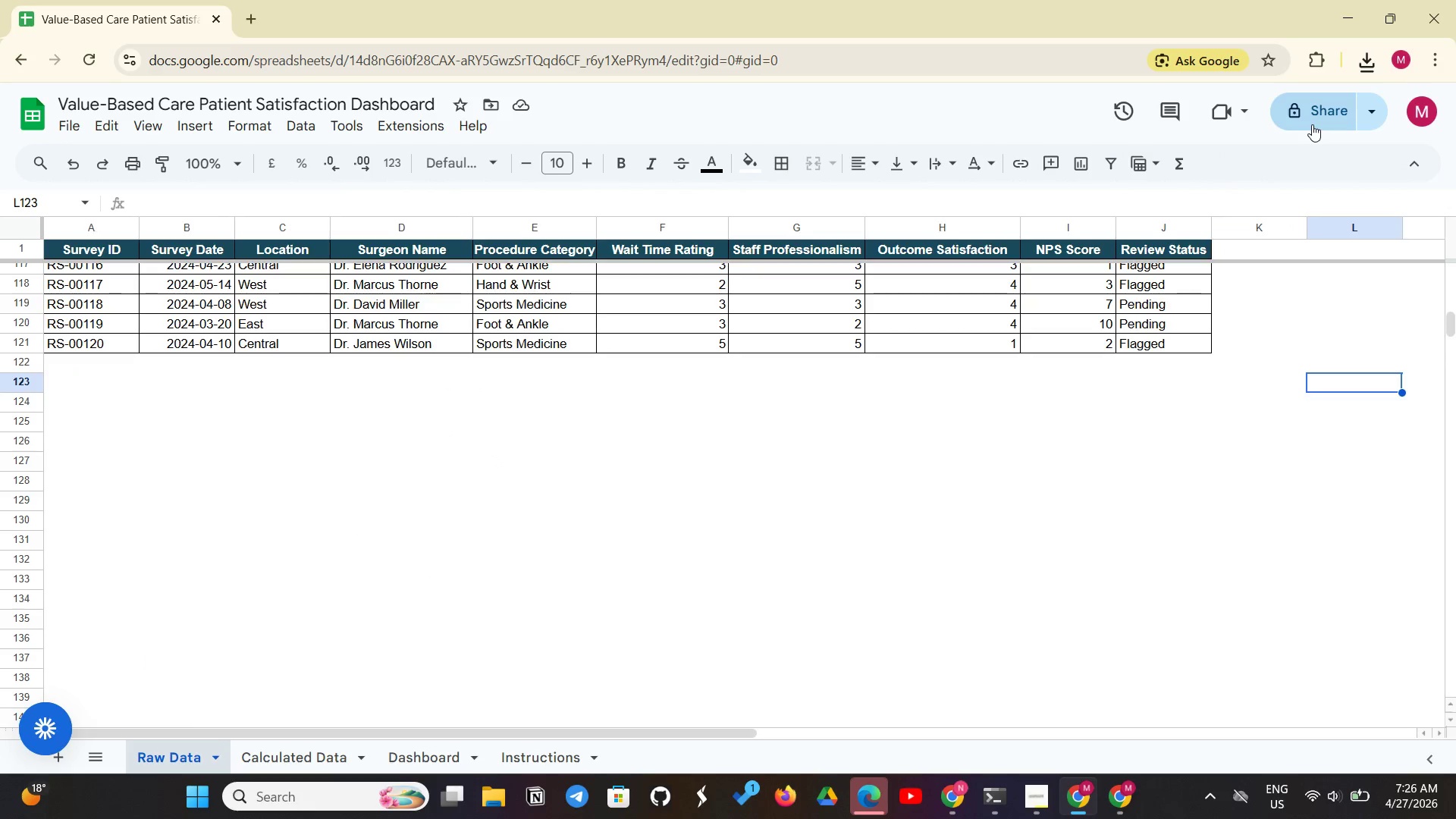 
left_click([1312, 124])
 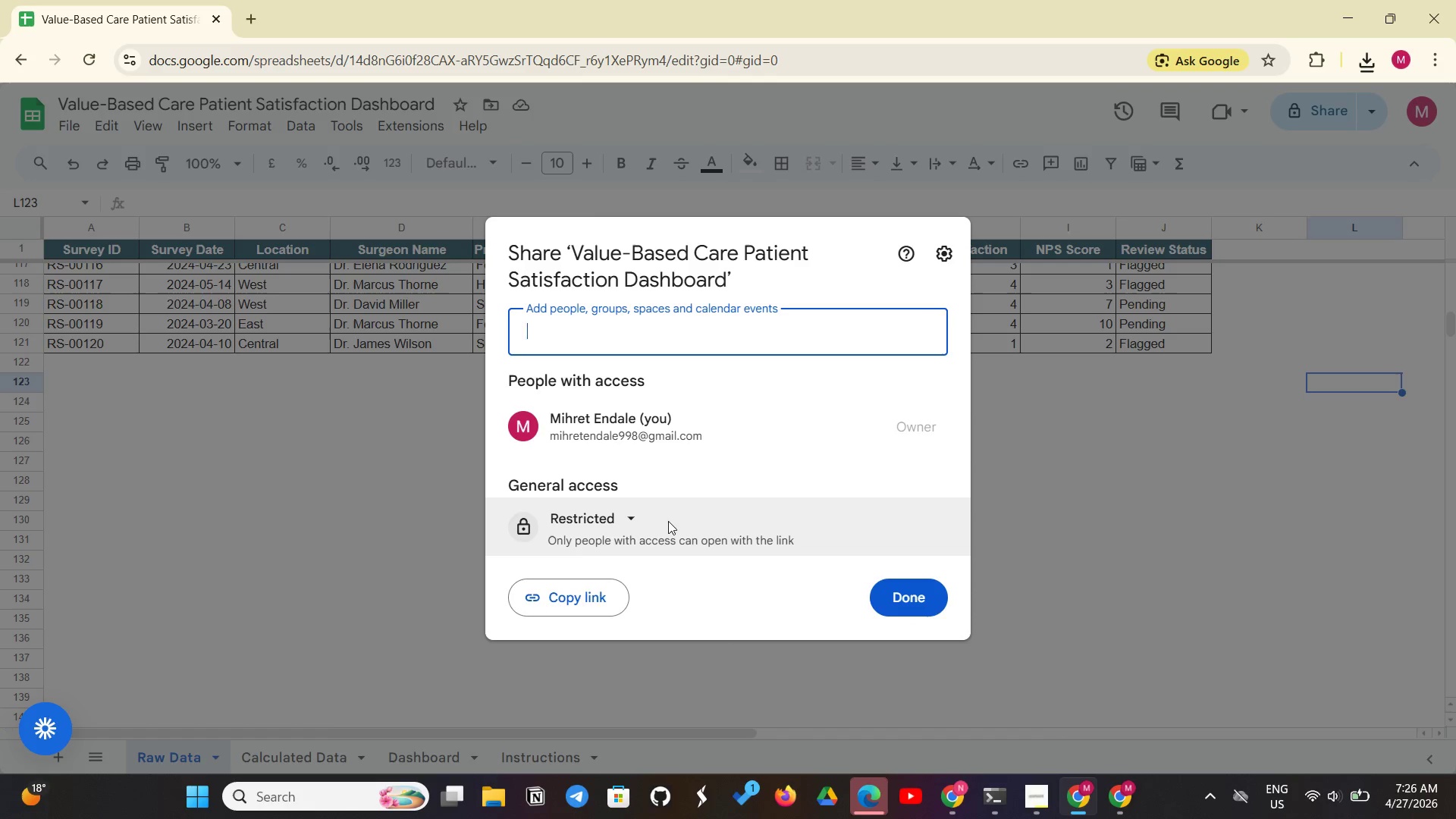 
left_click([636, 520])
 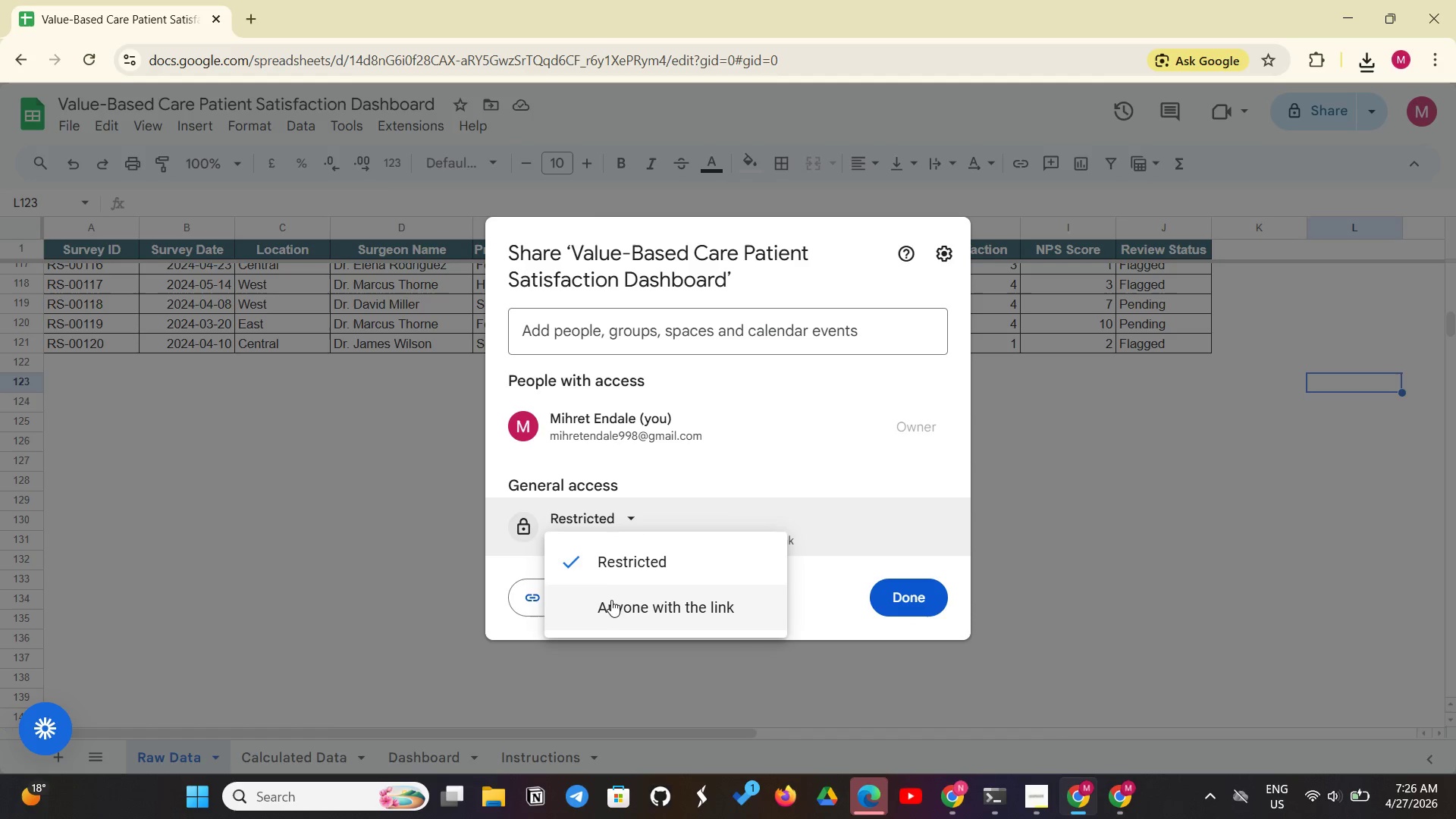 
left_click([610, 604])
 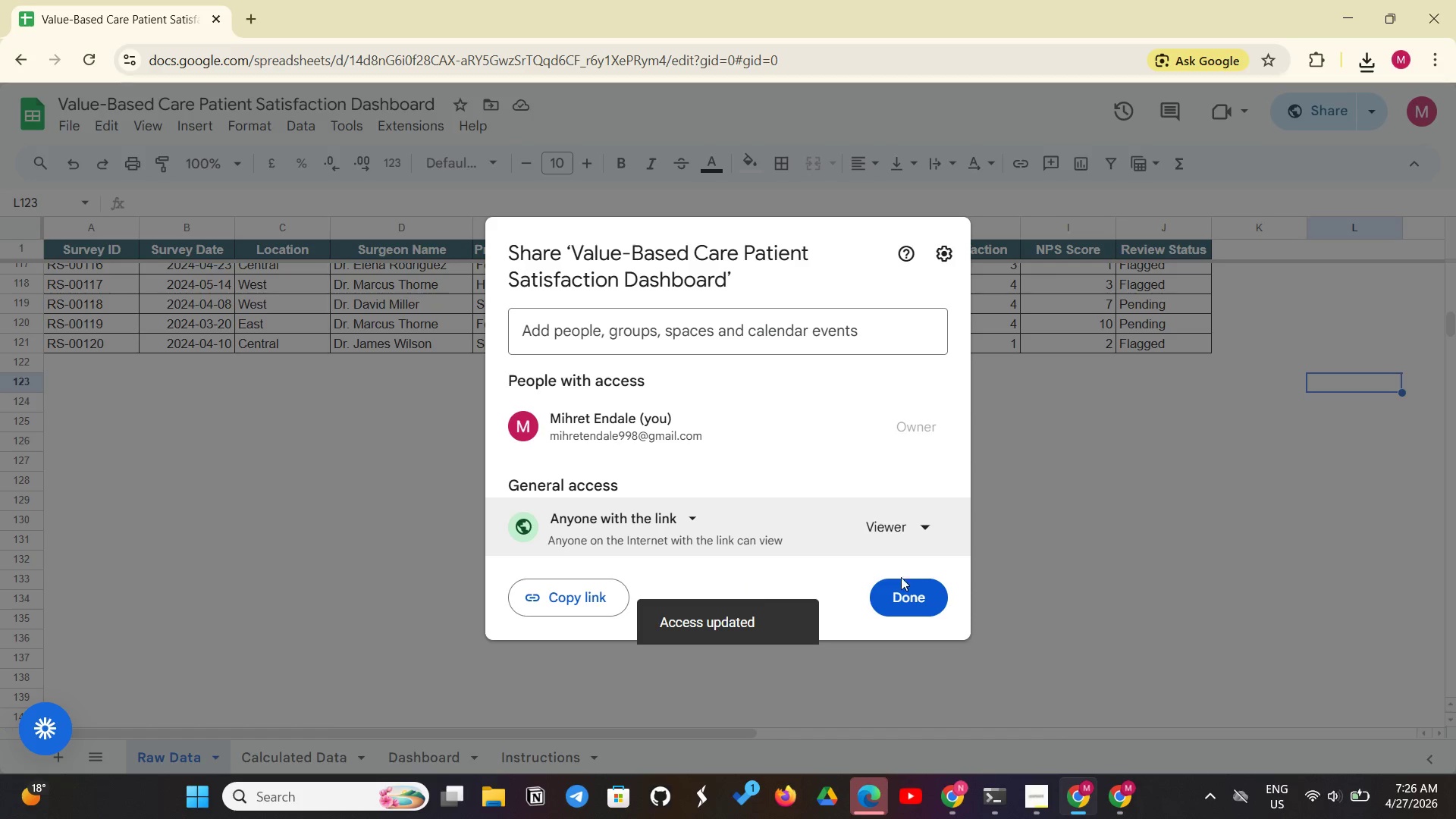 
left_click([928, 531])
 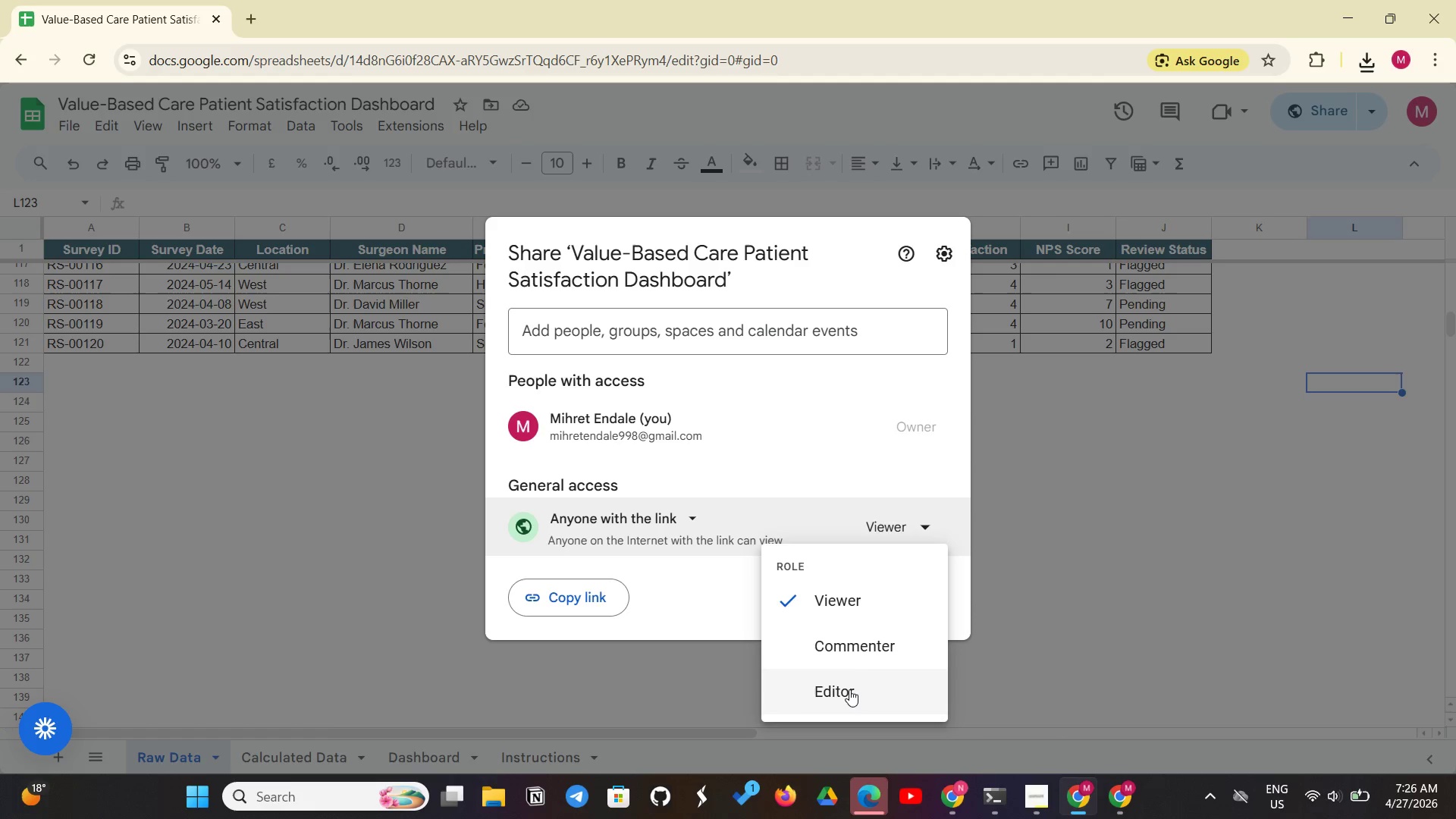 
left_click([849, 689])
 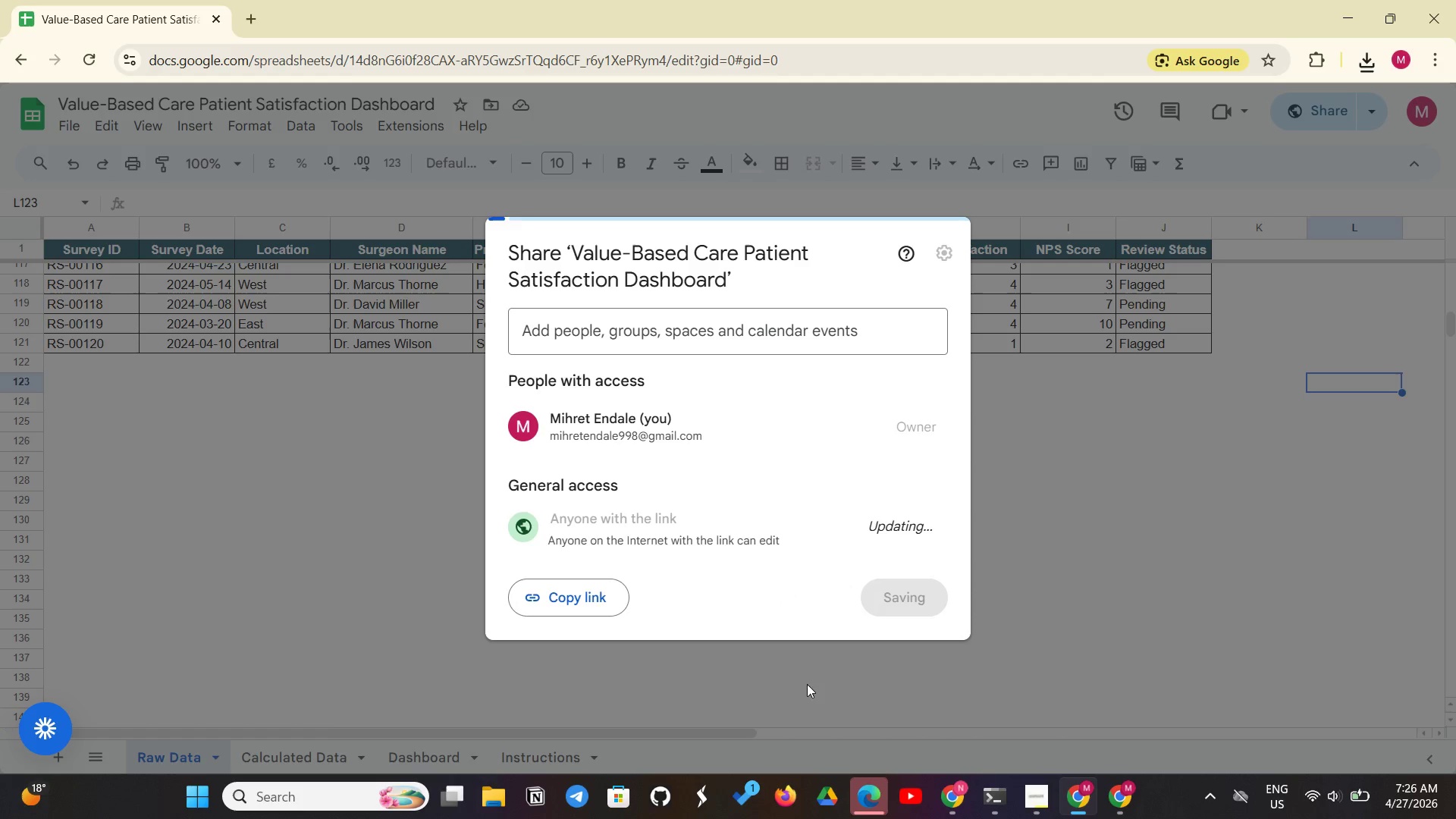 
mouse_move([765, 668])
 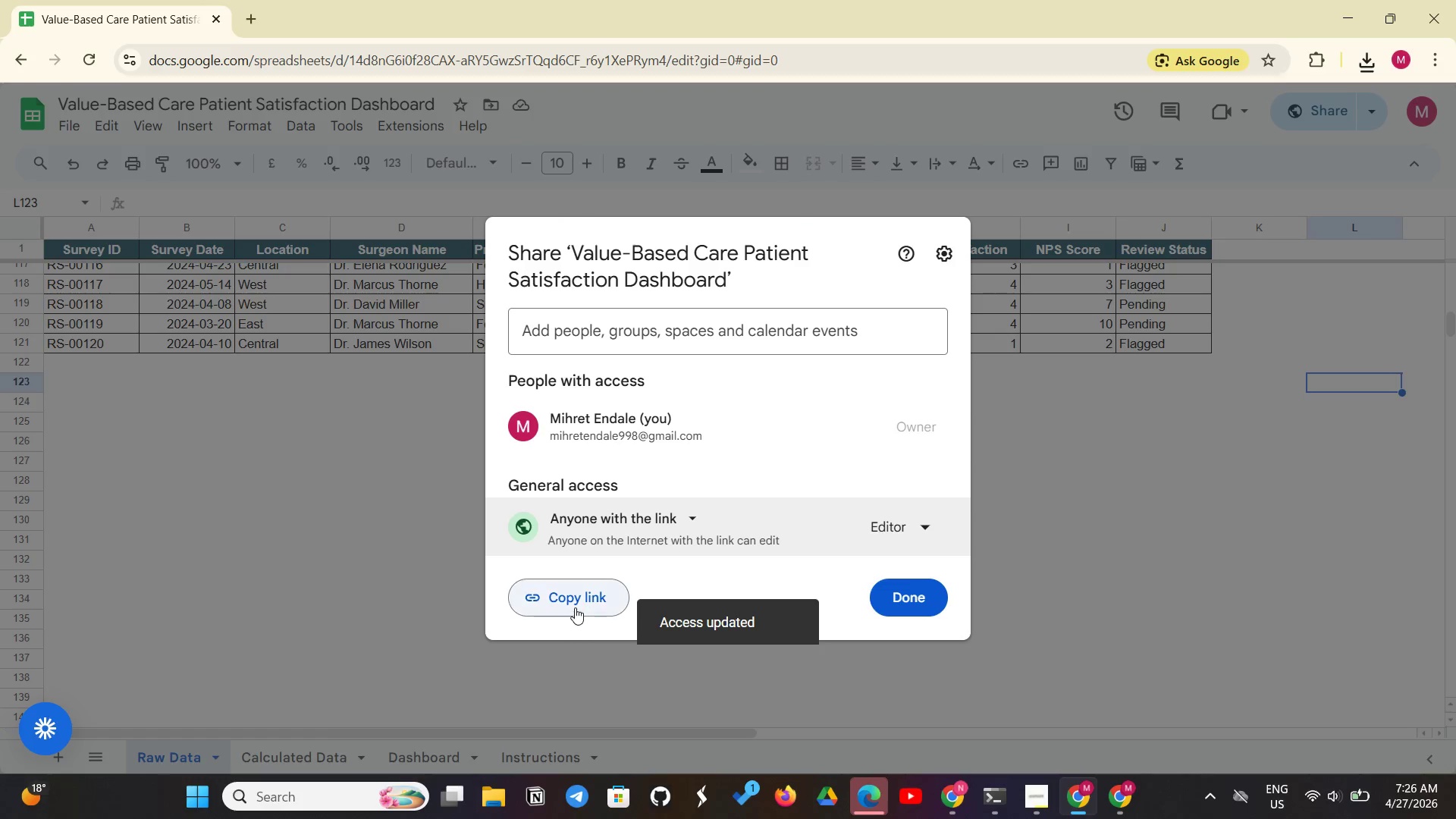 